 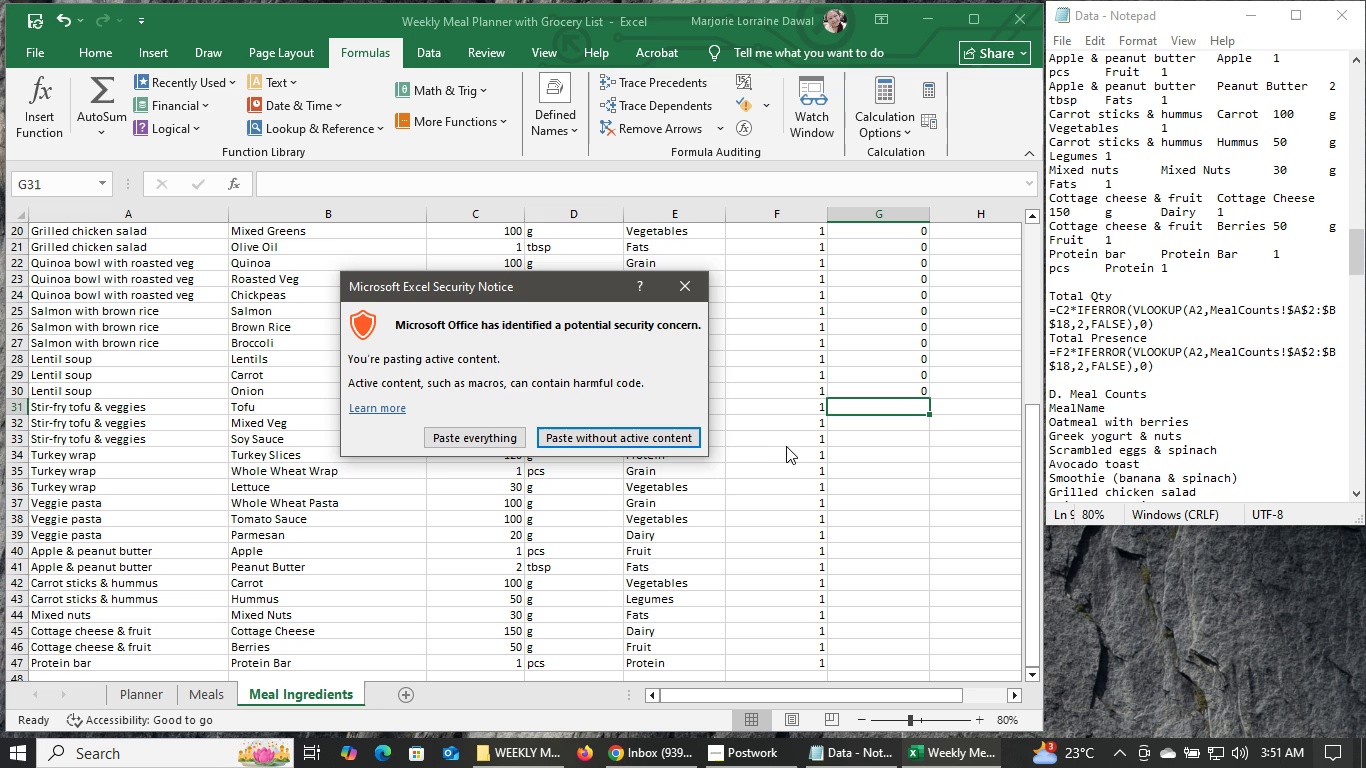 
left_click([466, 437])
 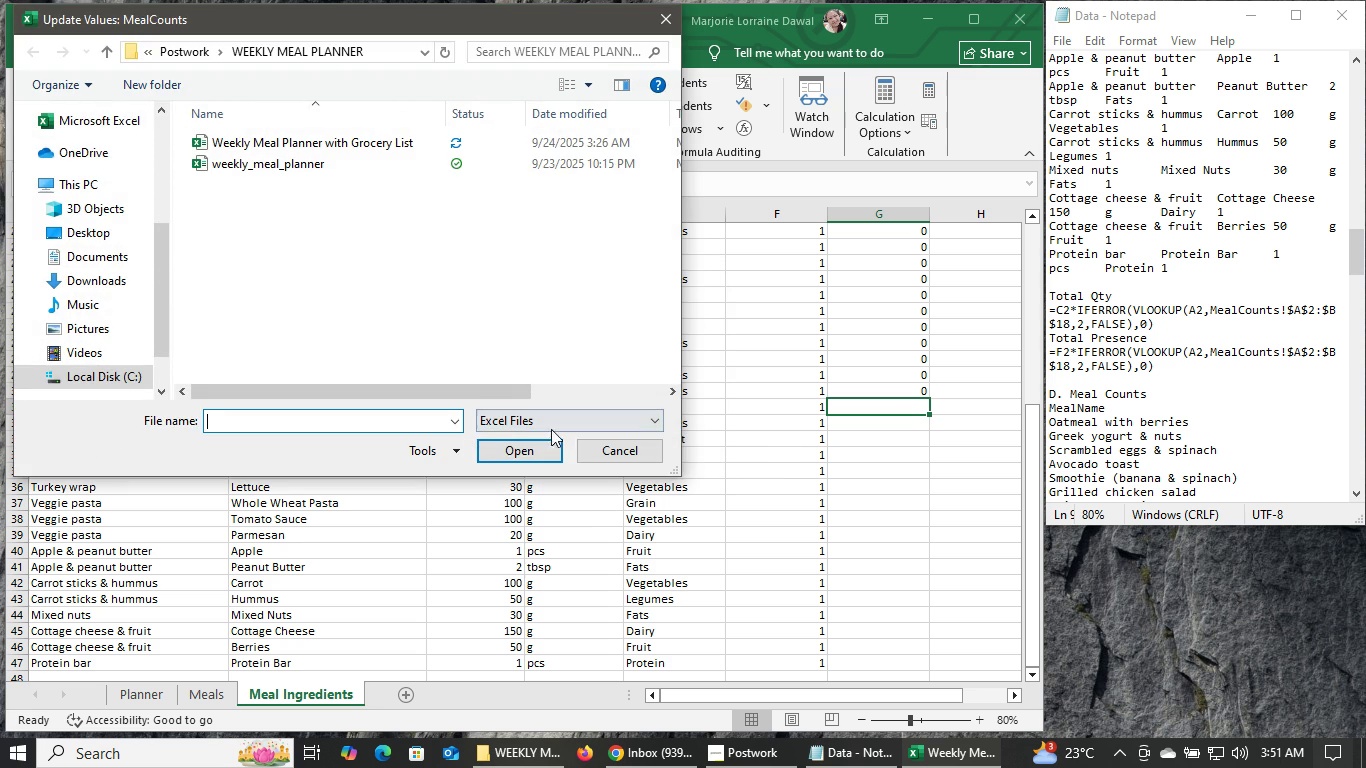 
left_click([617, 451])
 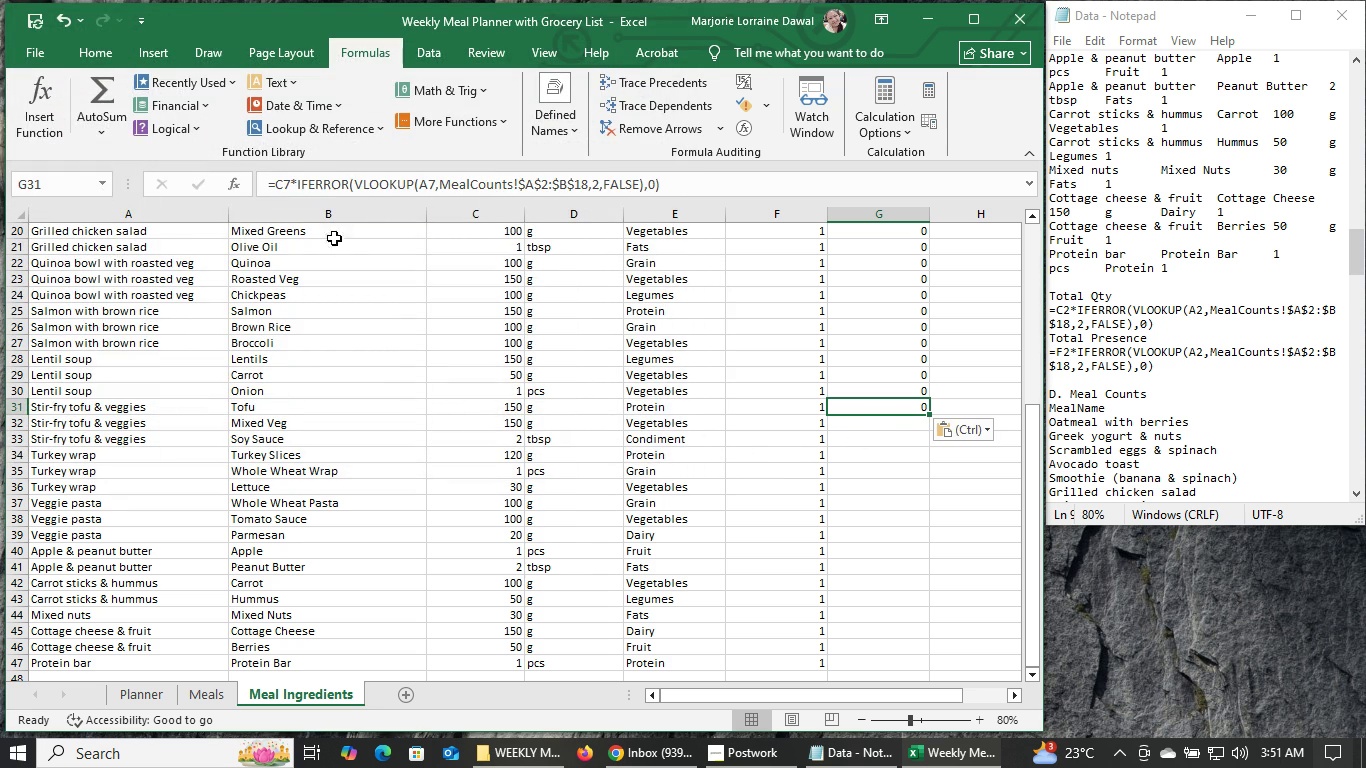 
wait(5.67)
 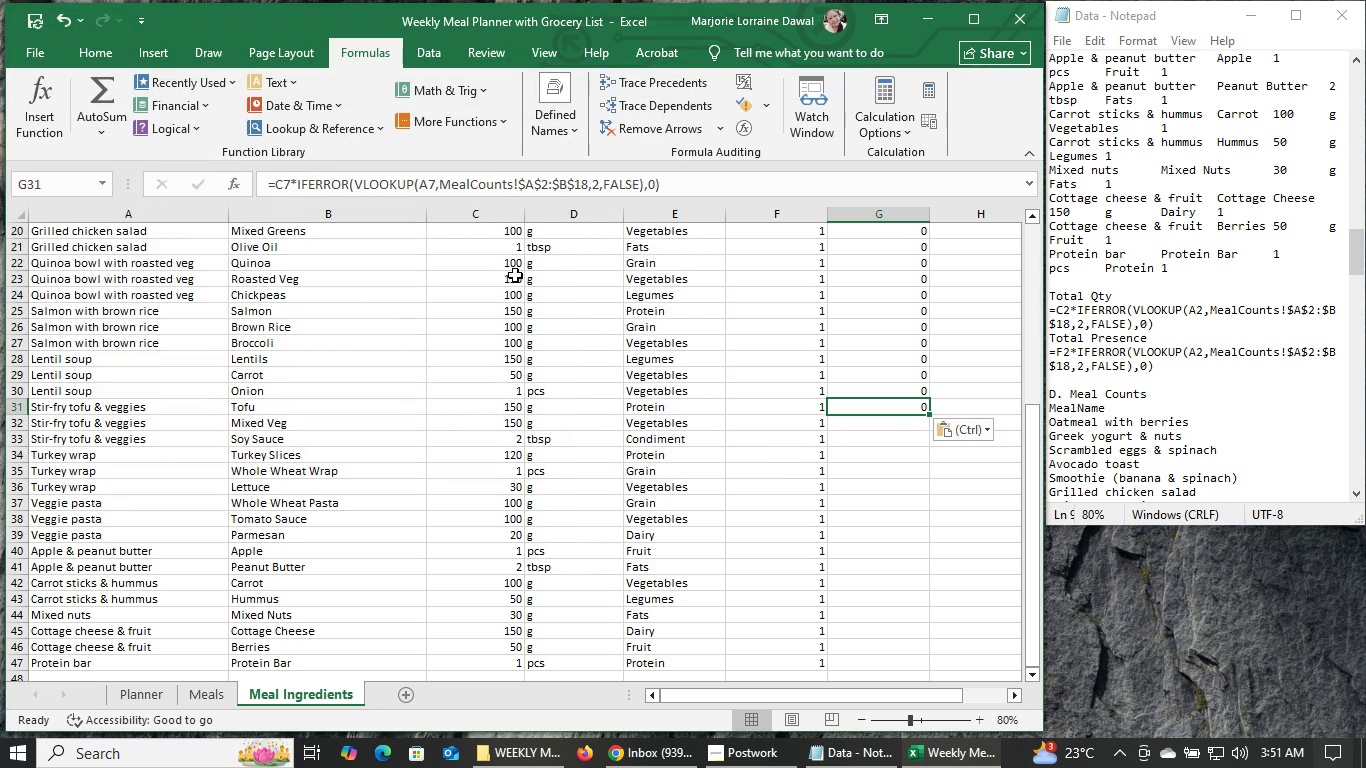 
left_click([288, 183])
 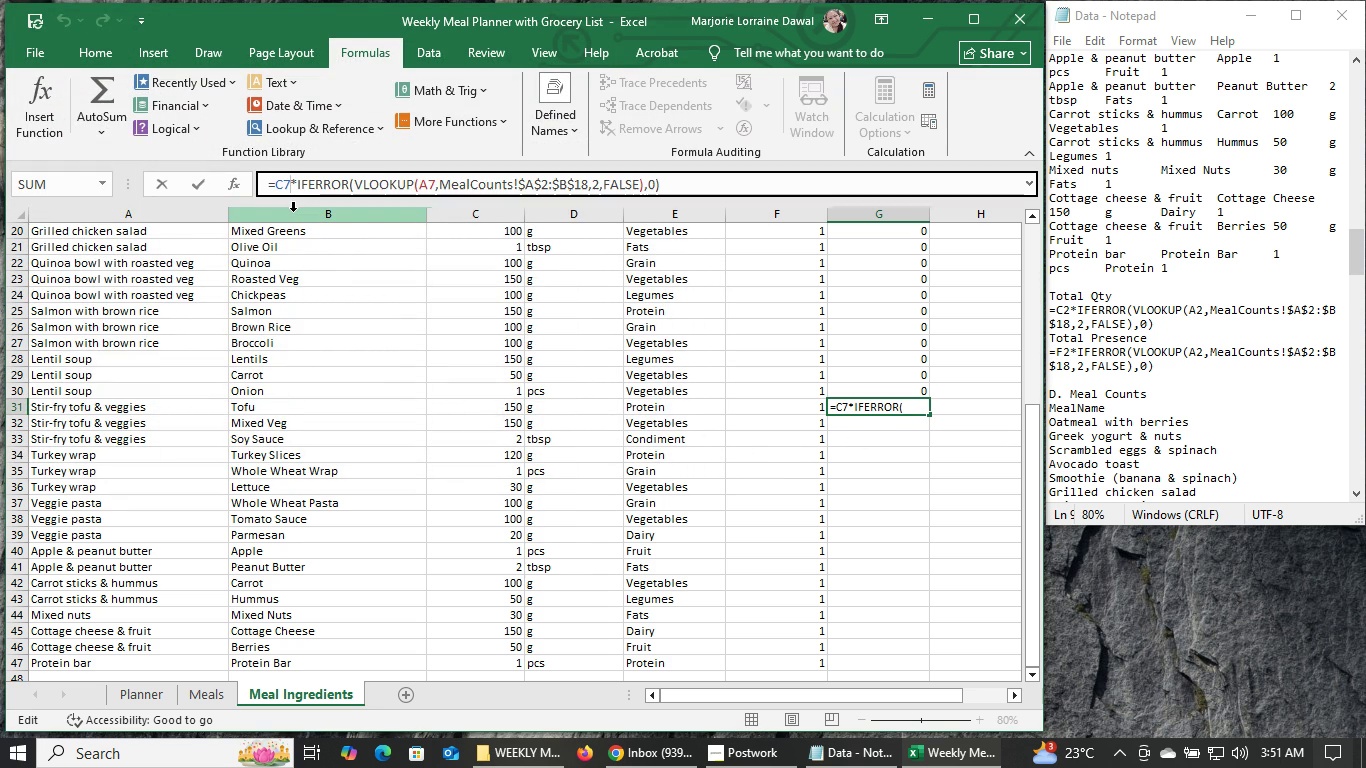 
key(Backspace)
type(31)
 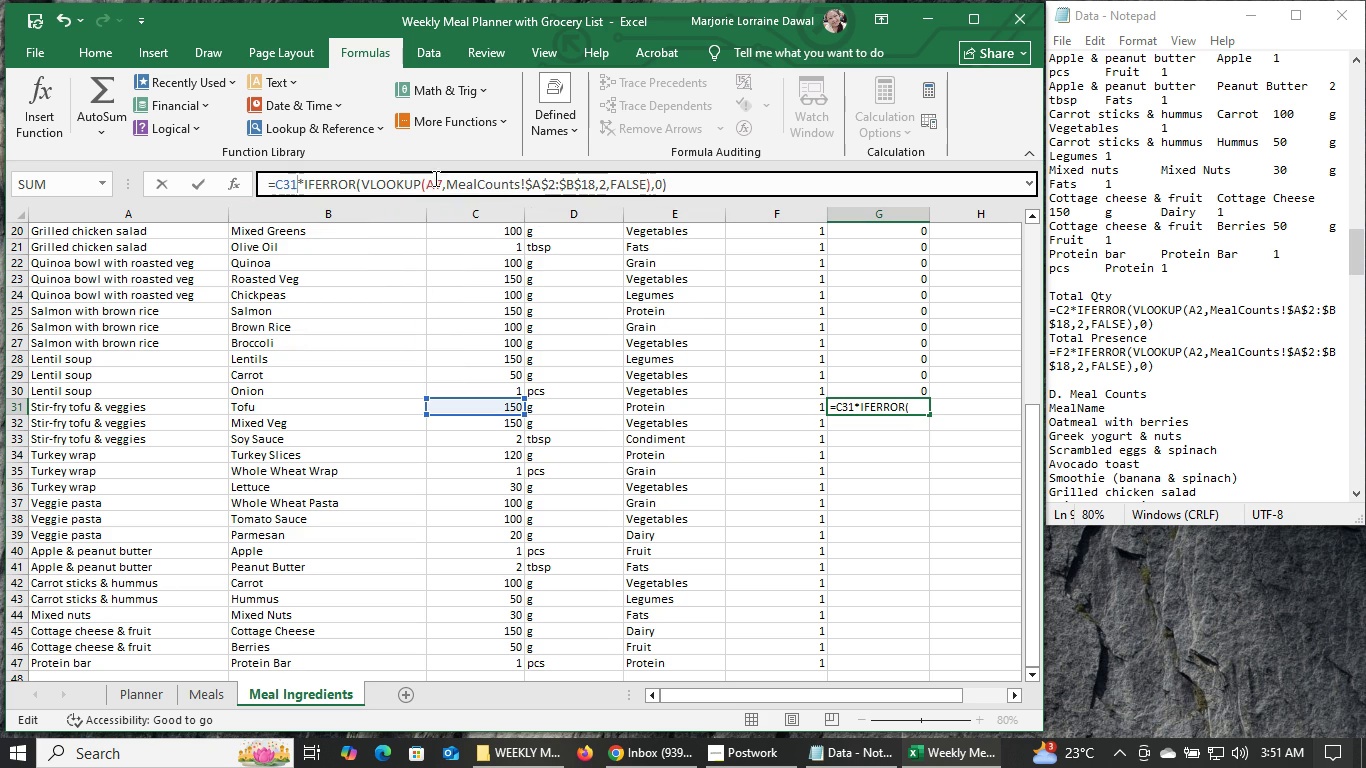 
left_click([443, 182])
 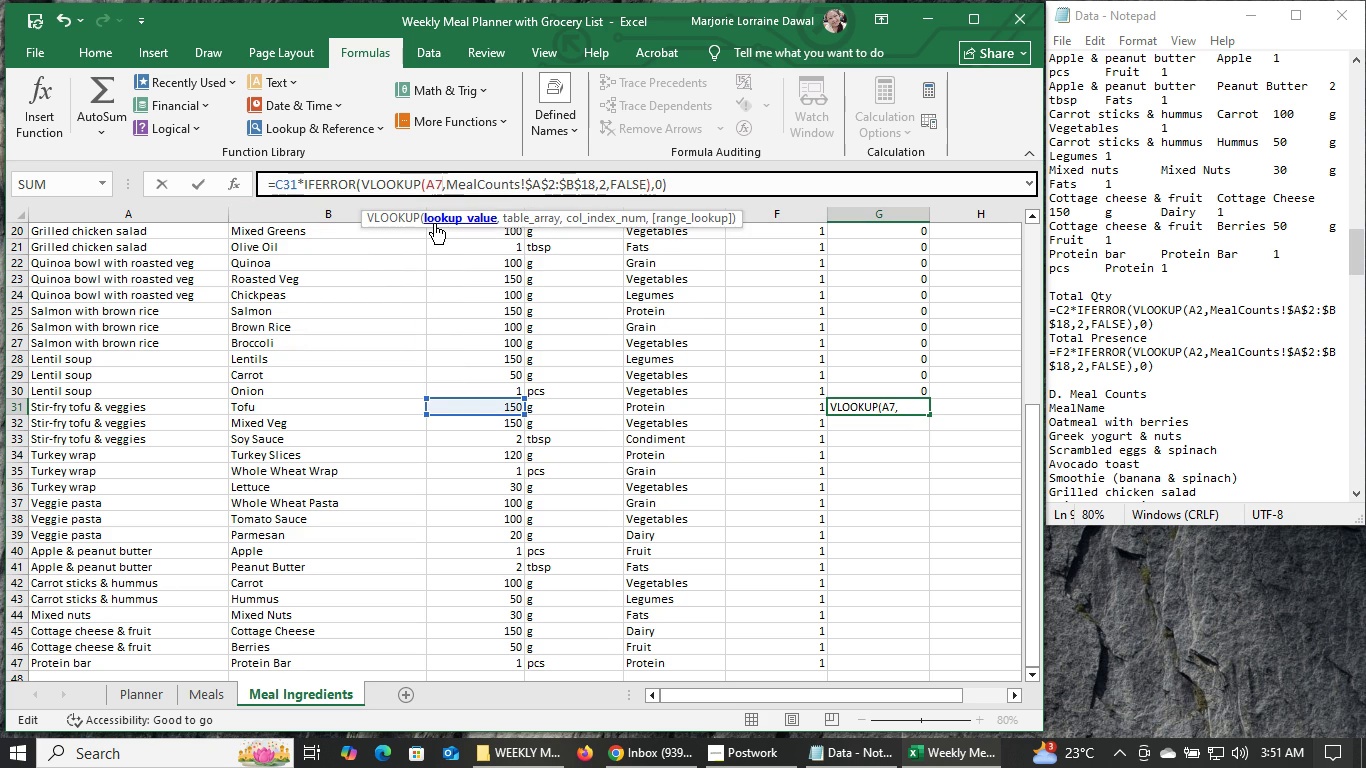 
key(Backspace)